 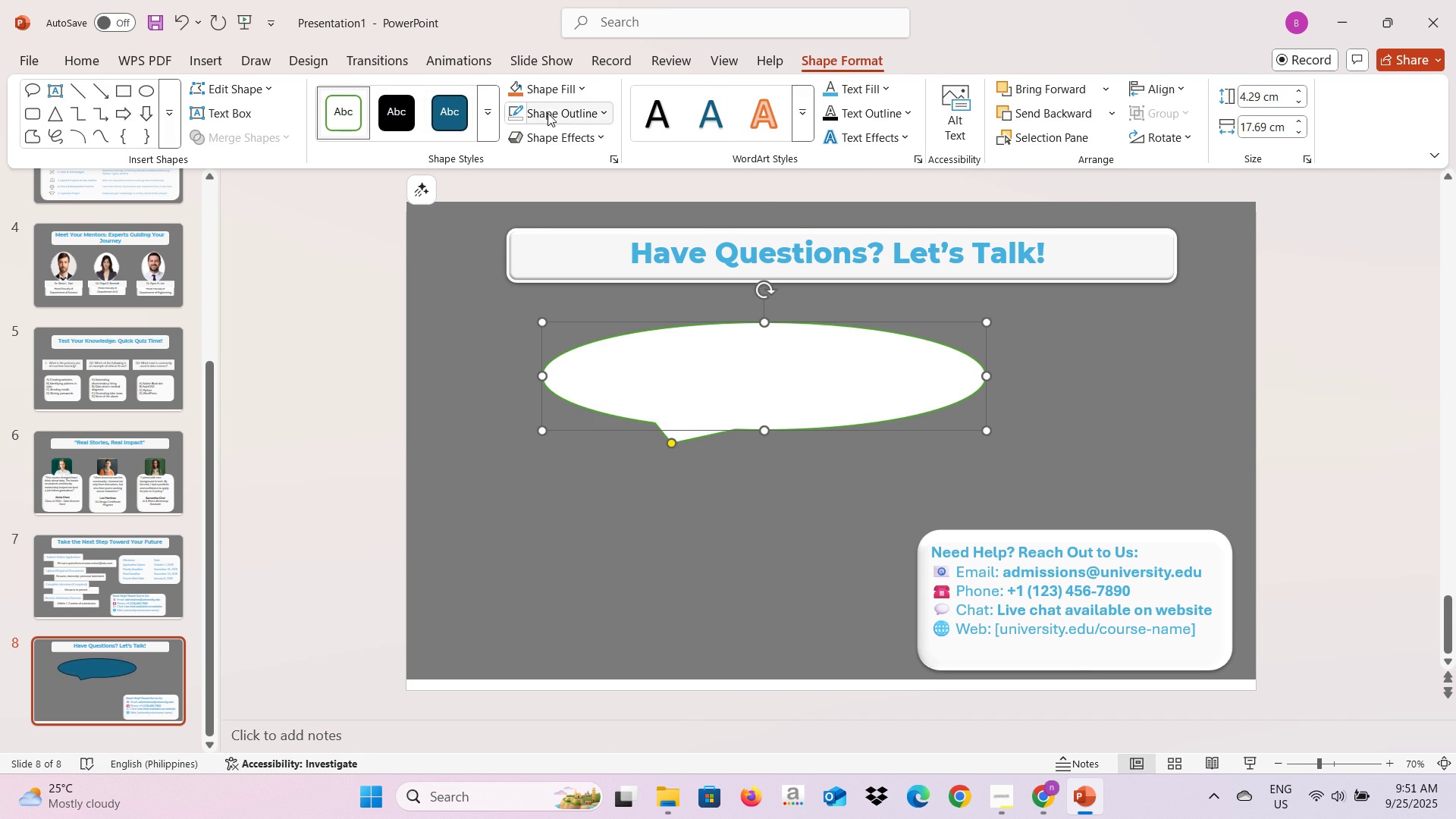 
left_click([548, 113])
 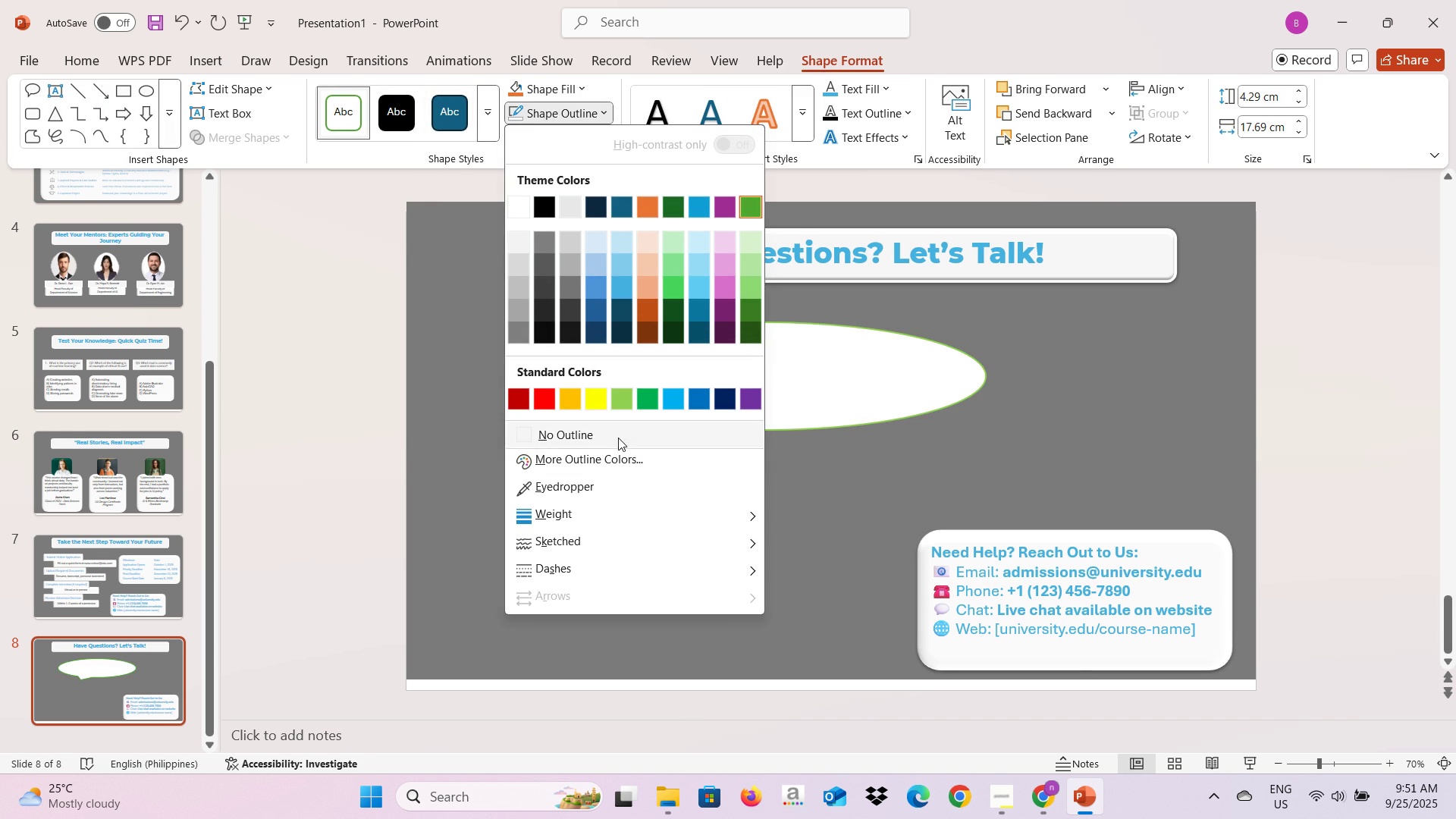 
left_click([618, 438])
 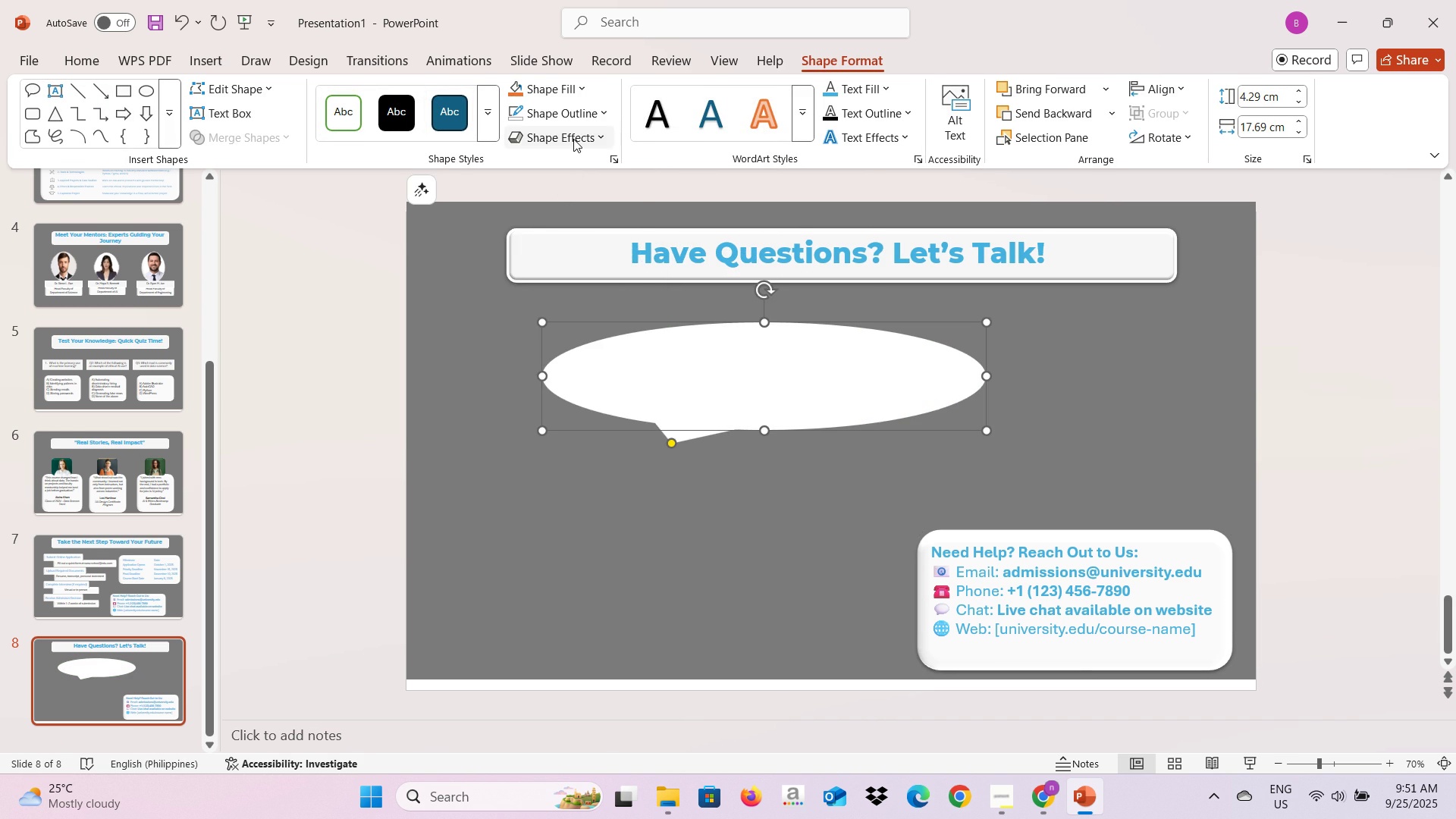 
left_click([573, 139])
 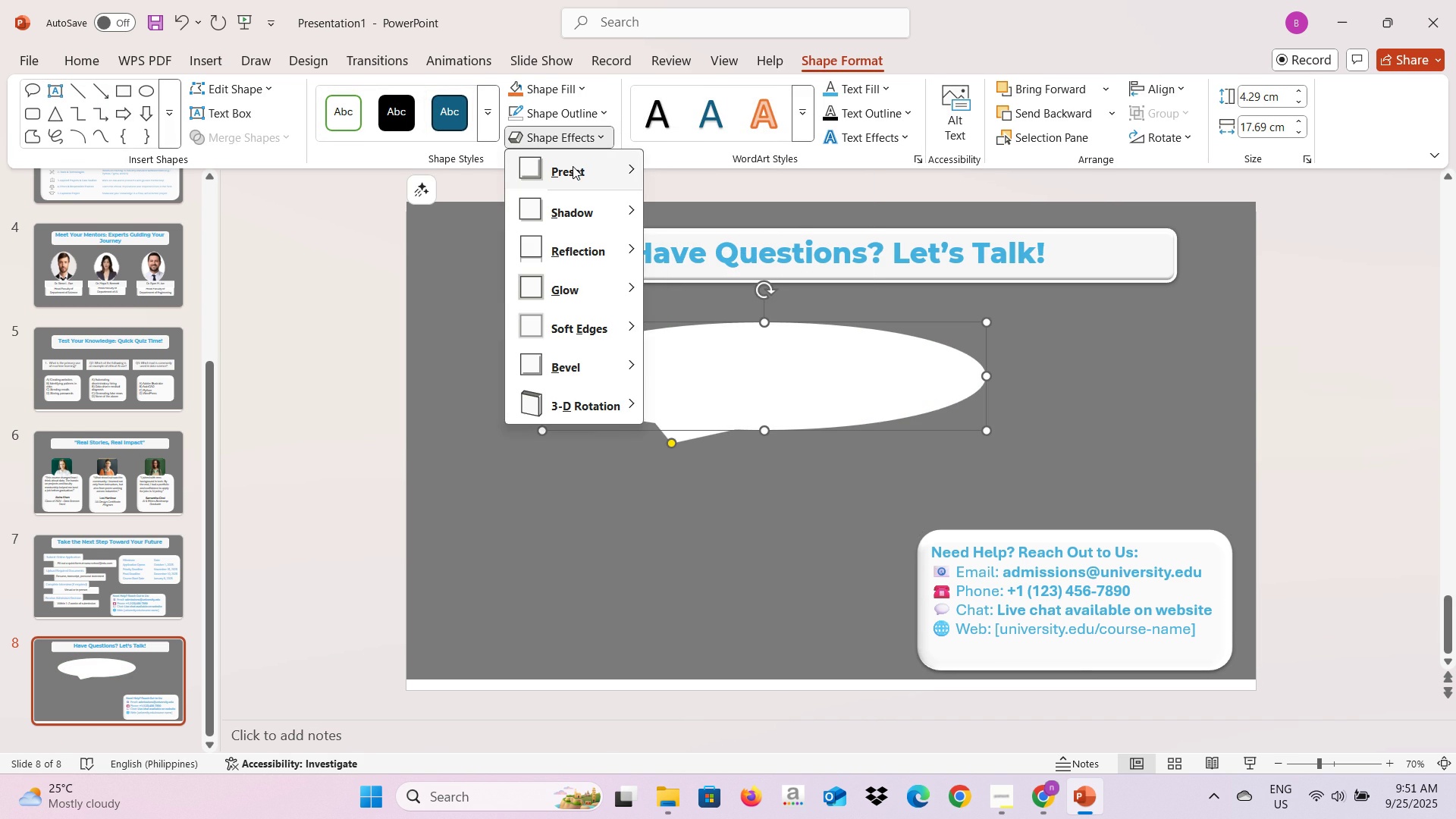 
left_click([573, 166])
 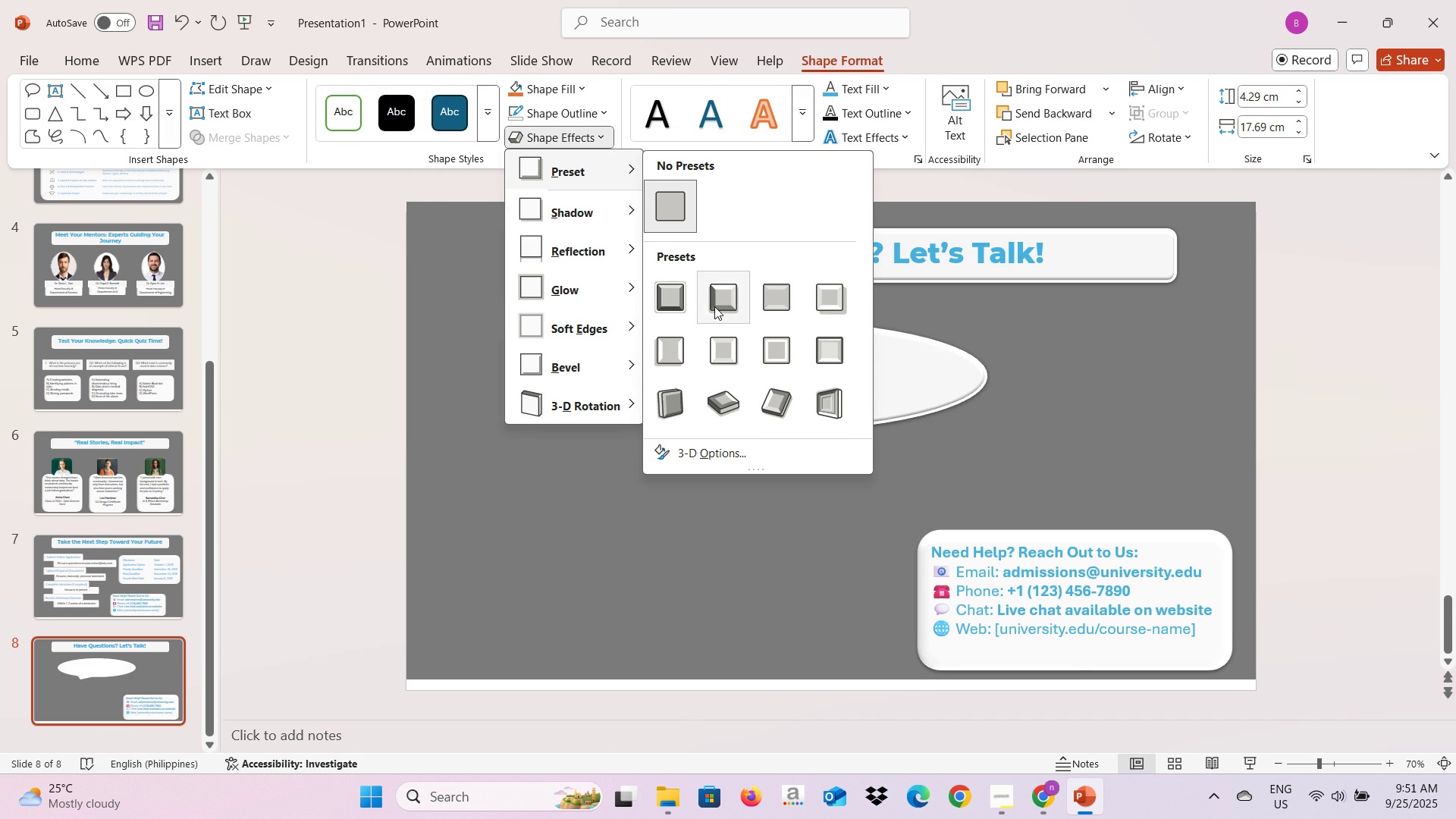 
left_click([716, 306])
 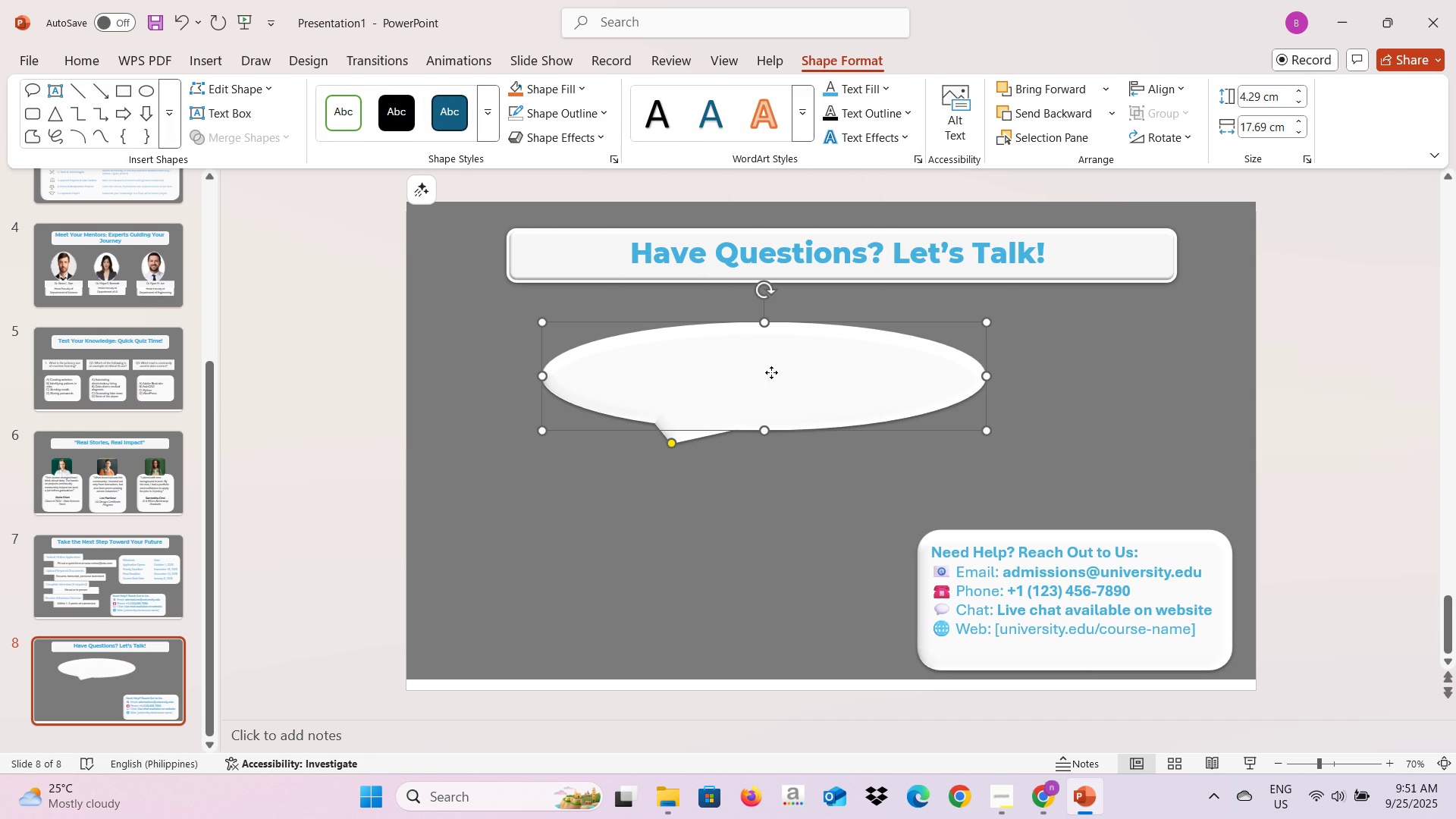 
left_click([771, 372])
 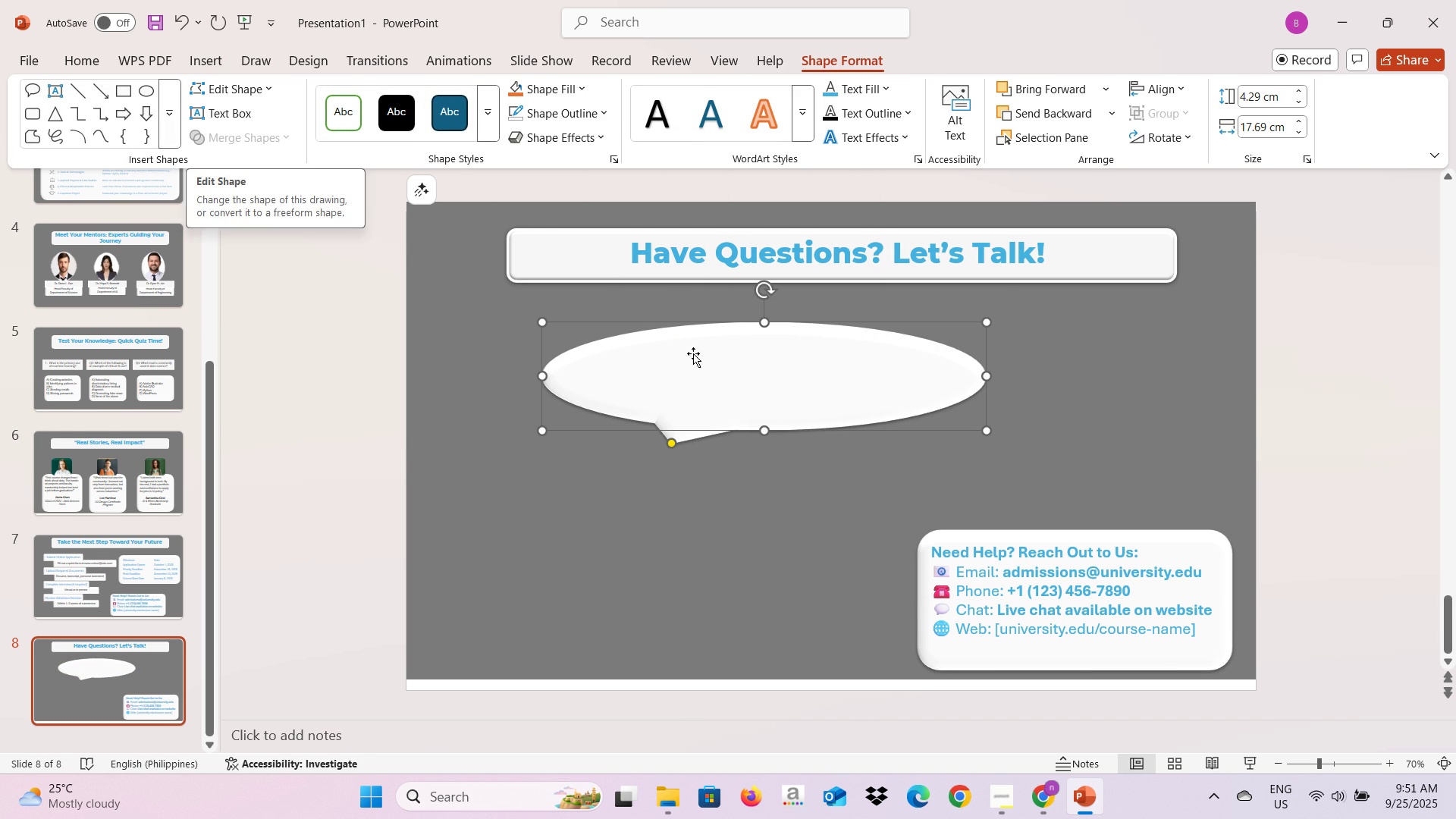 
double_click([702, 378])
 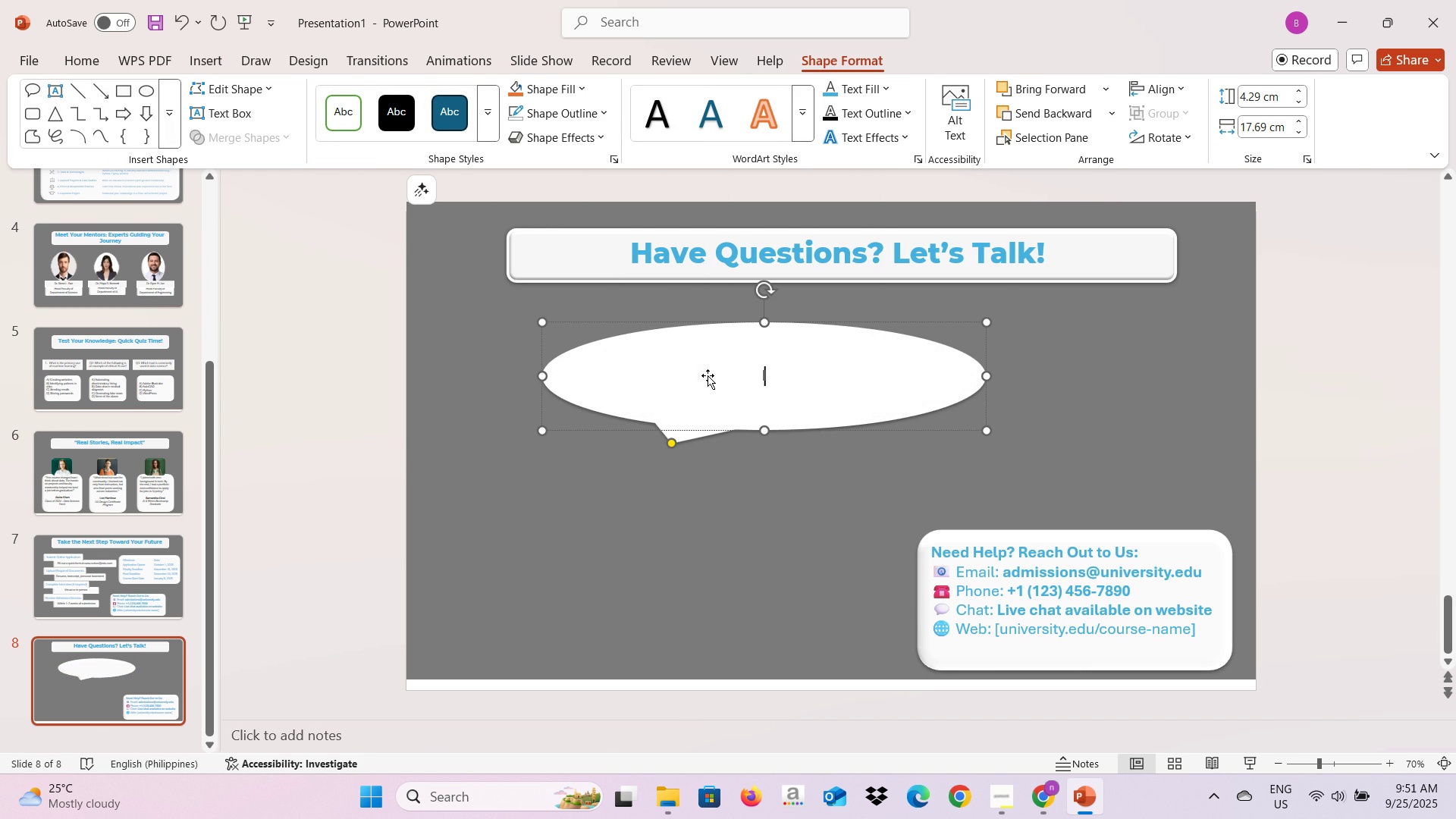 
type(If no ones)
key(Backspace)
type('s gonna ask I )
key(Backspace)
type('ll be asking )